 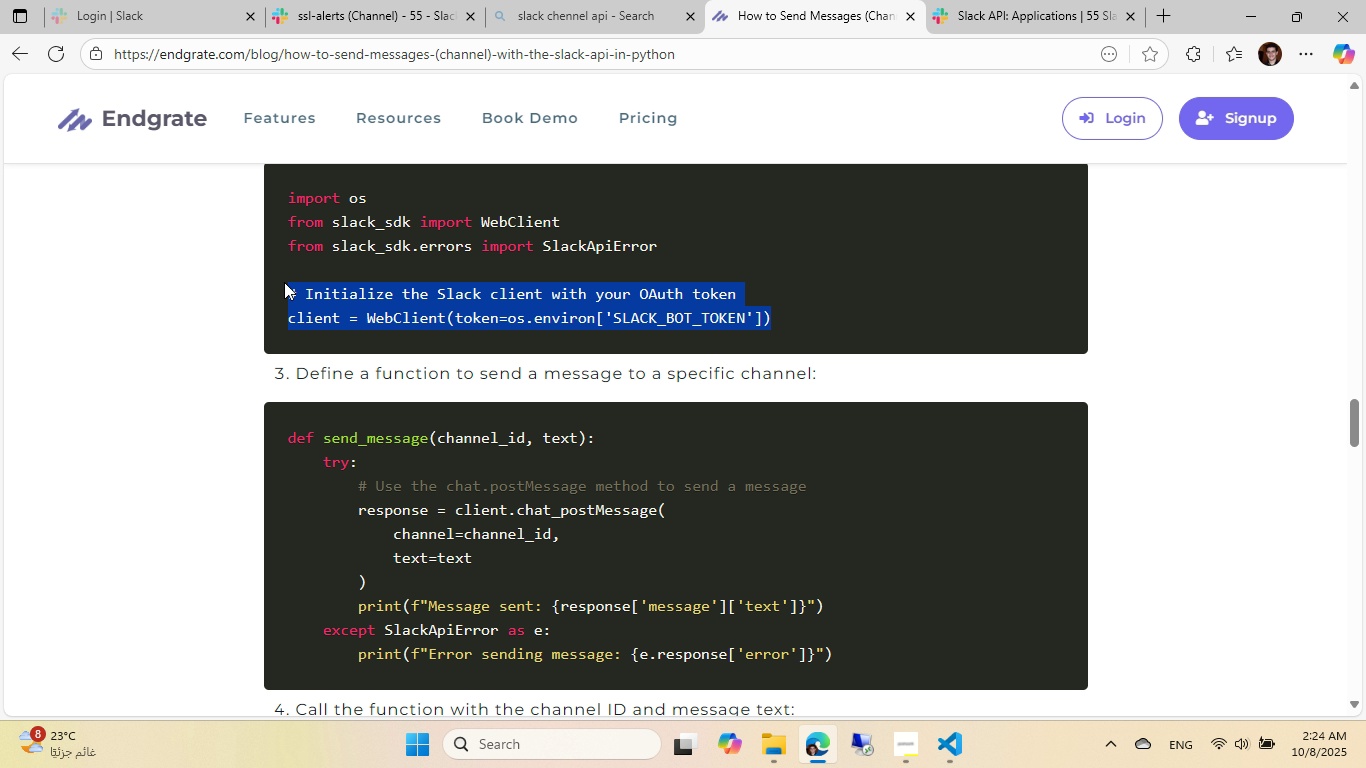 
key(Control+C)
 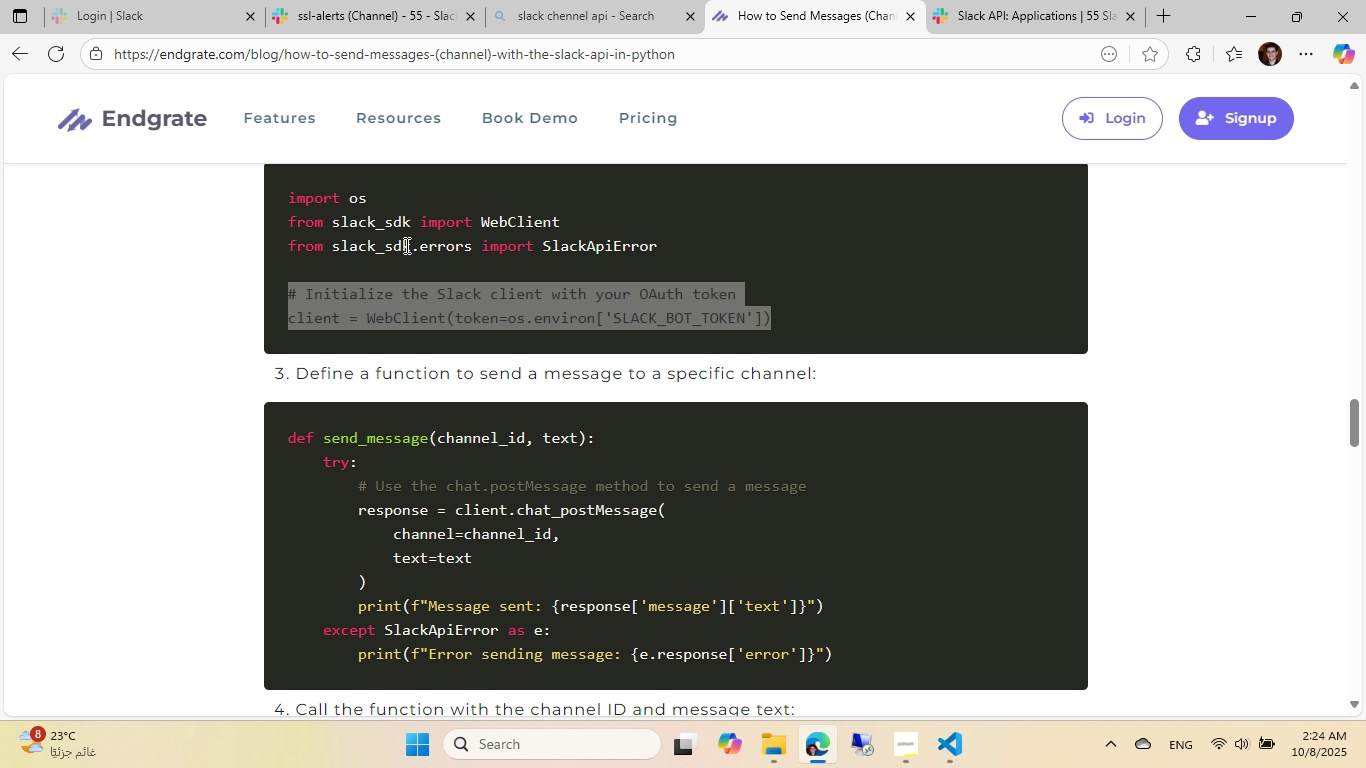 
key(Alt+AltLeft)
 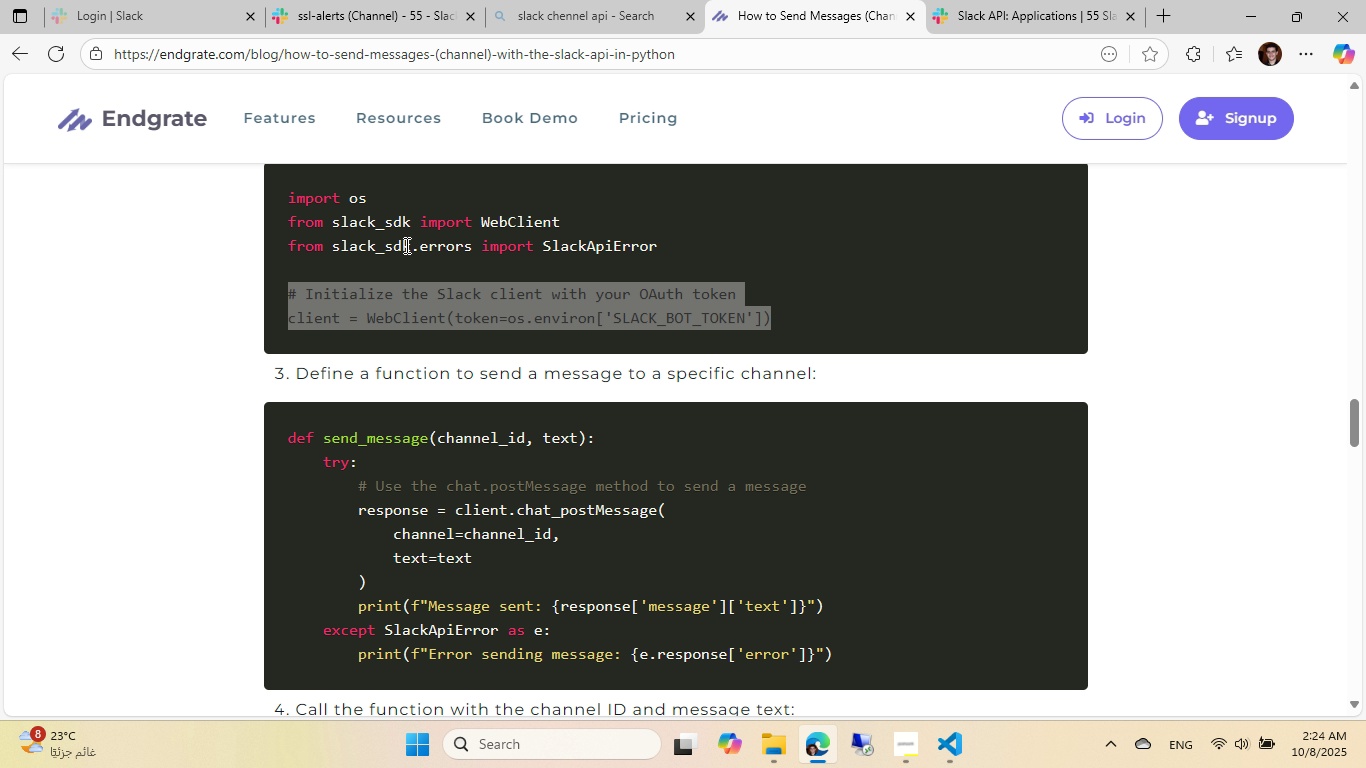 
key(Alt+Tab)
 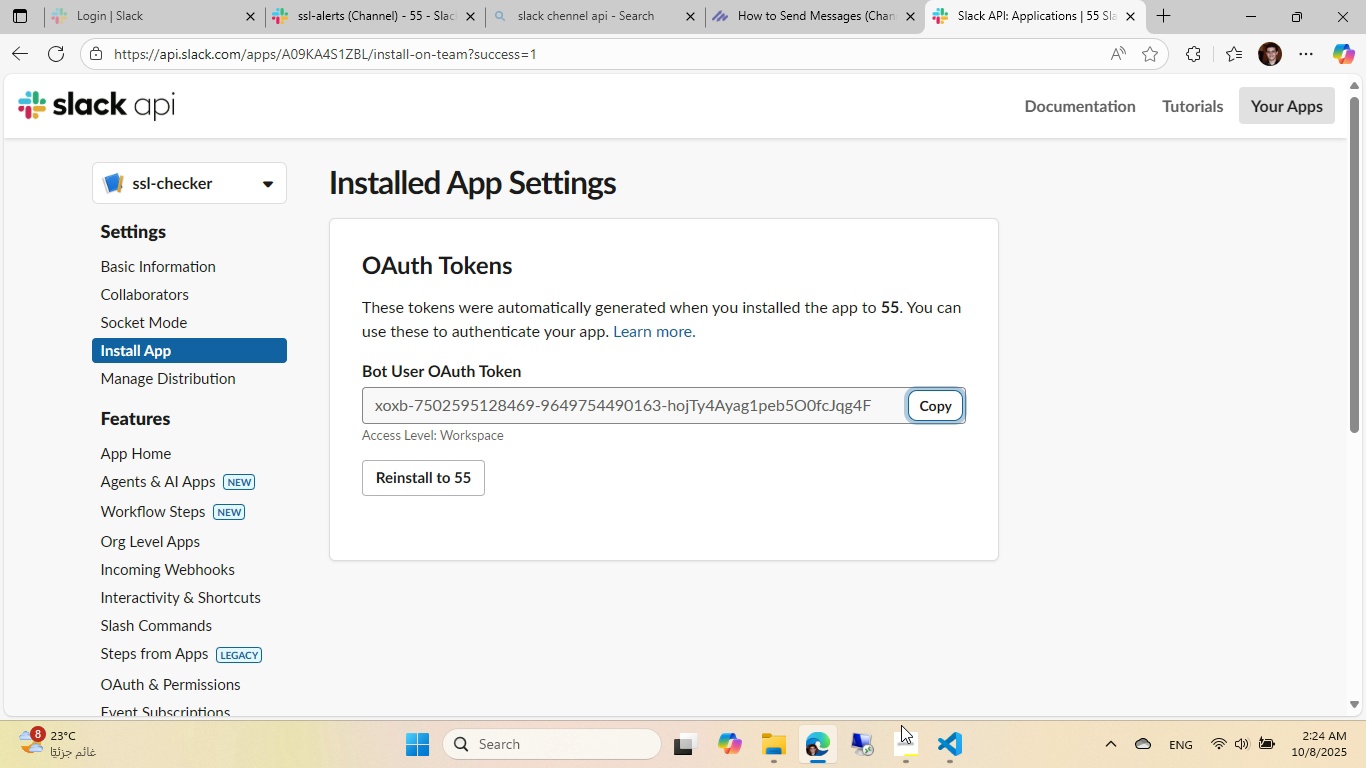 
left_click([938, 746])
 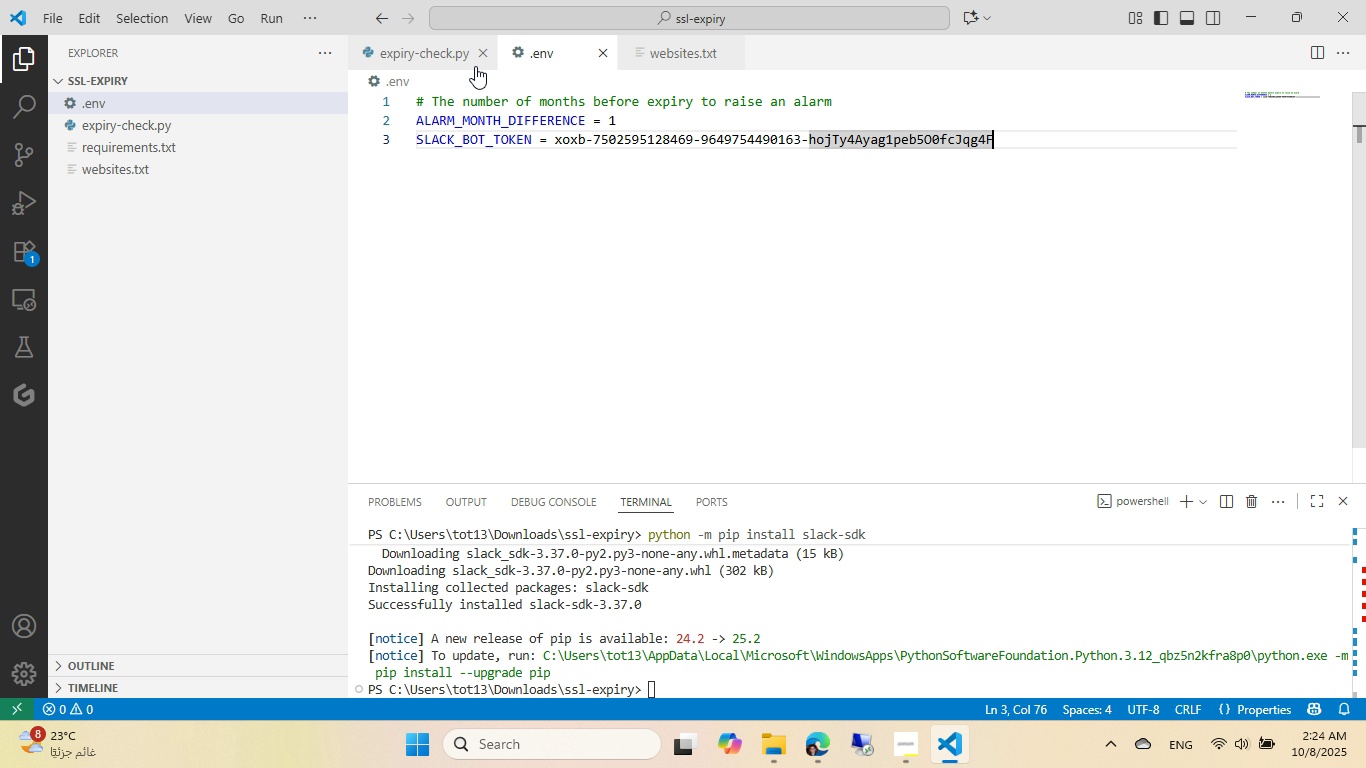 
left_click([441, 56])
 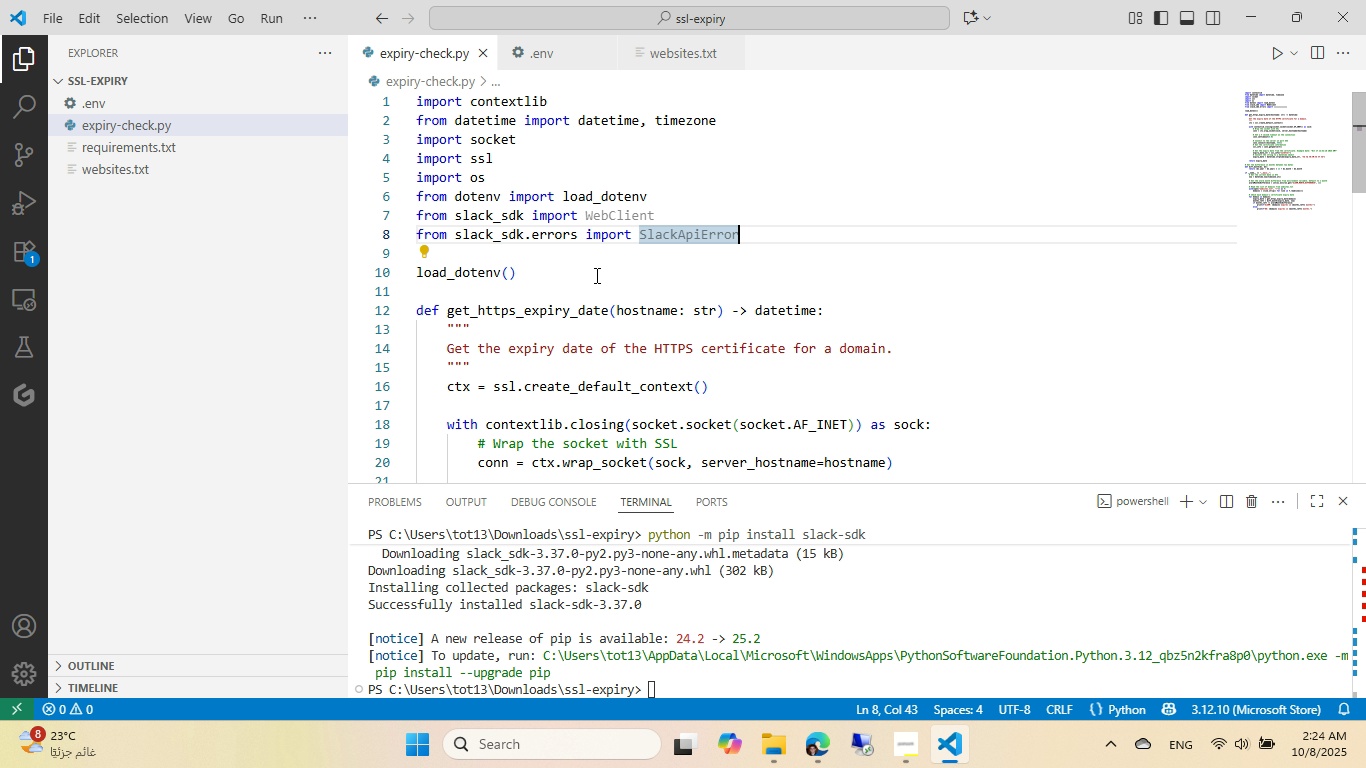 
scroll: coordinate [509, 278], scroll_direction: down, amount: 12.0
 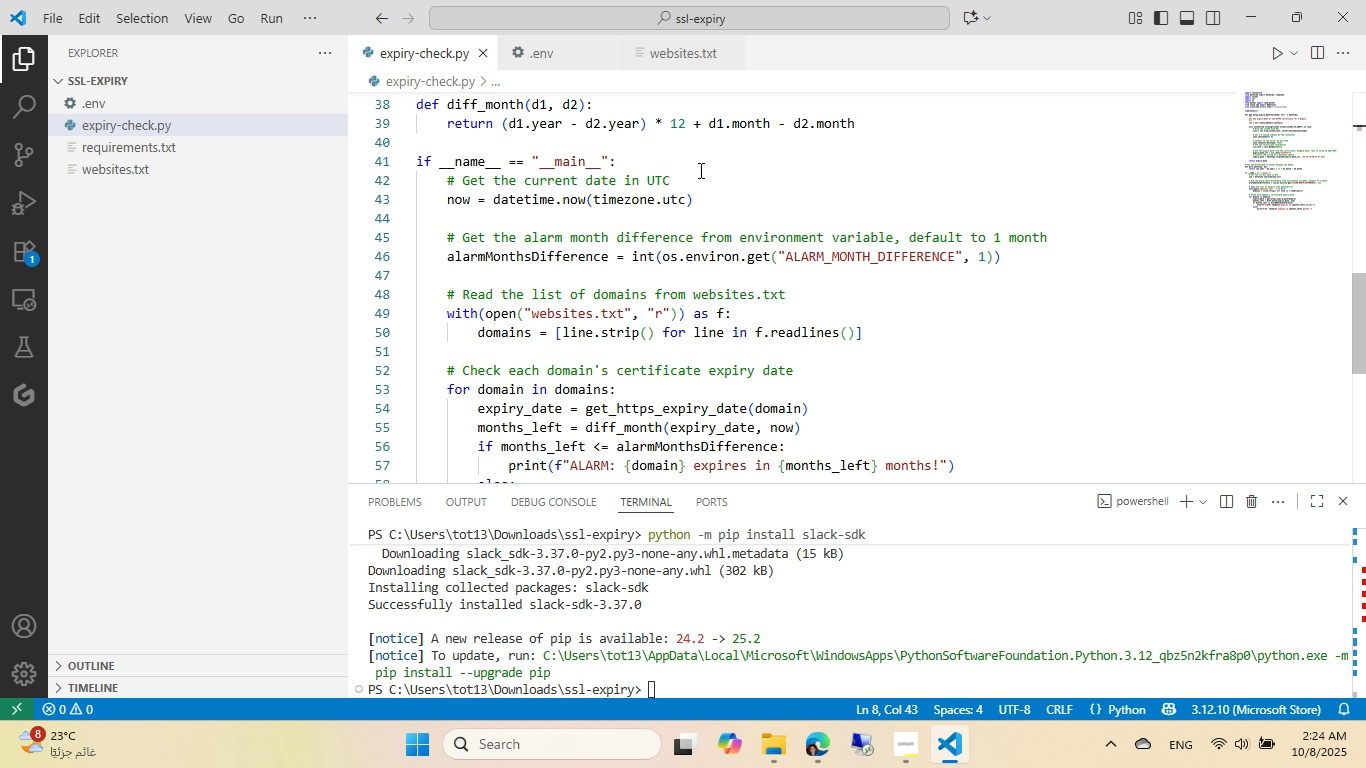 
left_click([676, 156])
 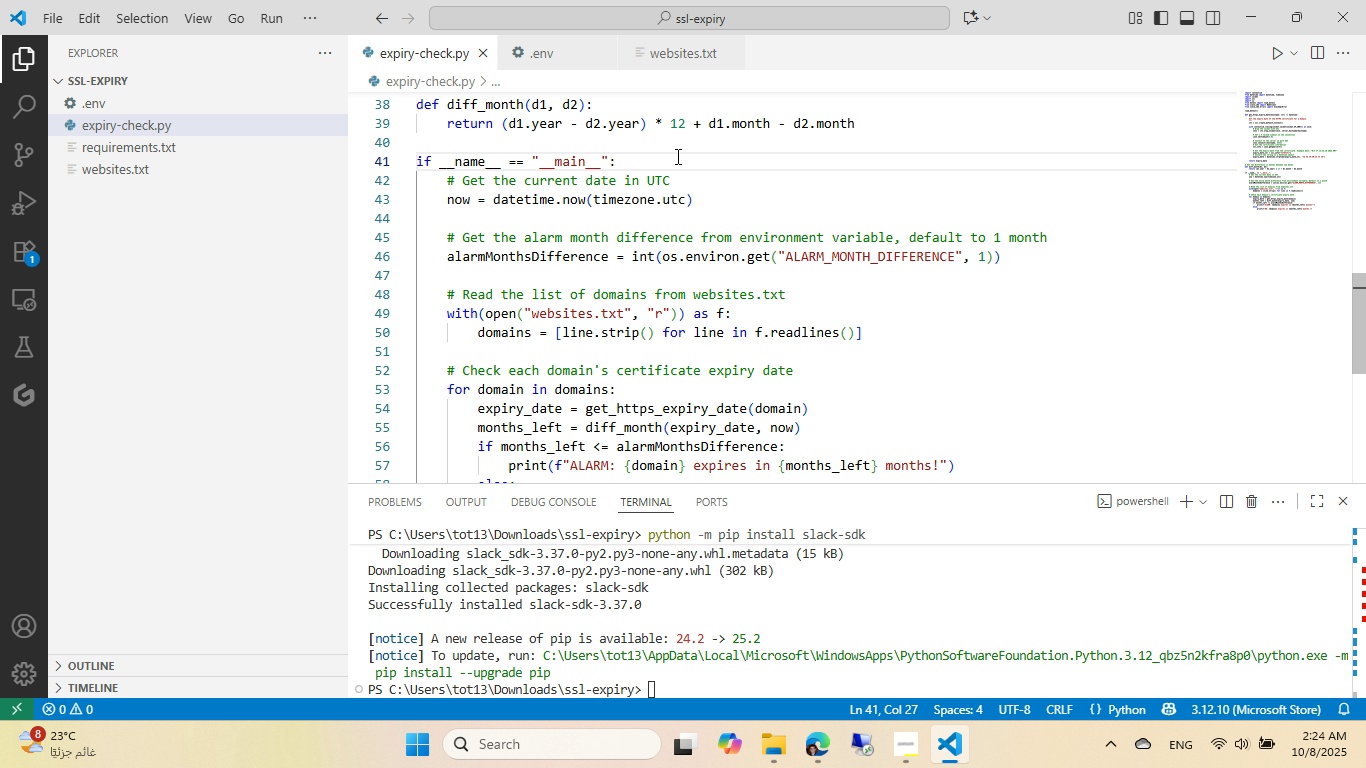 
key(NumpadEnter)
 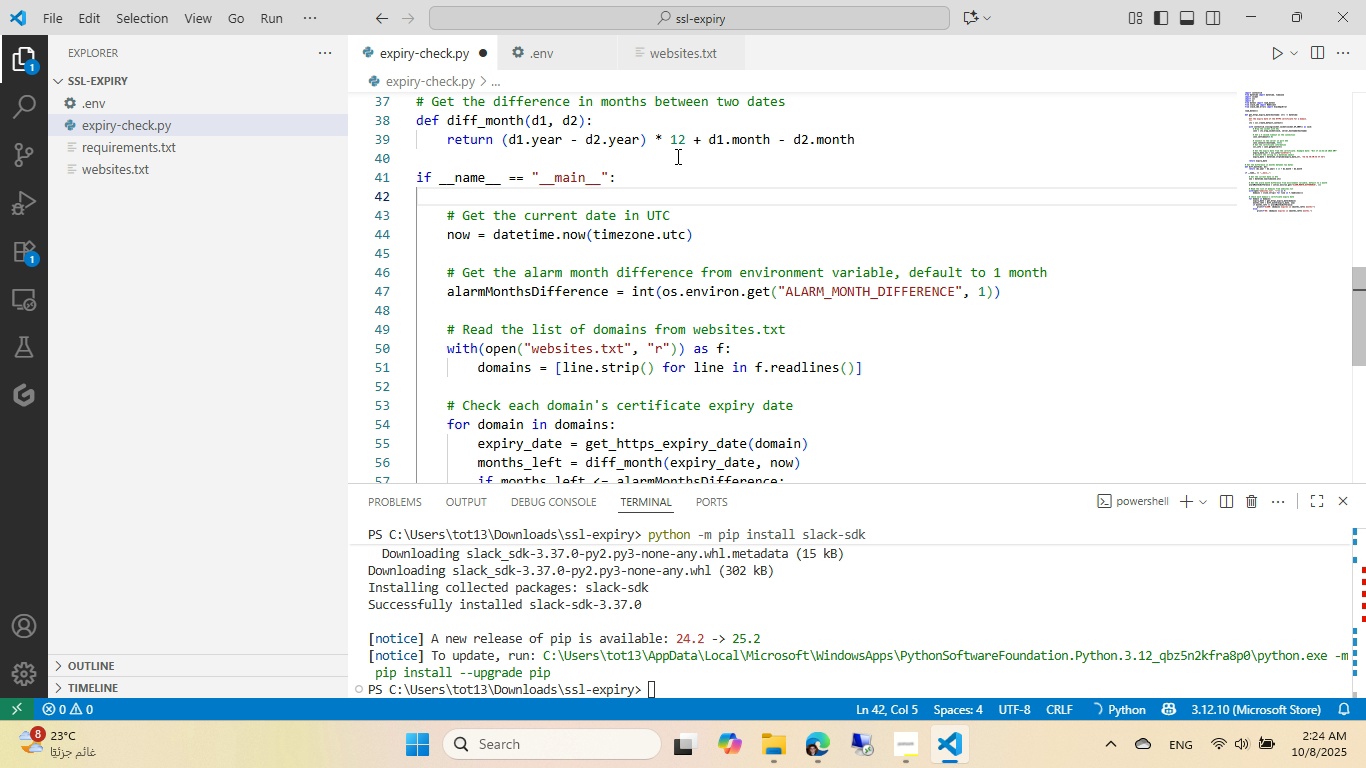 
key(NumpadEnter)
 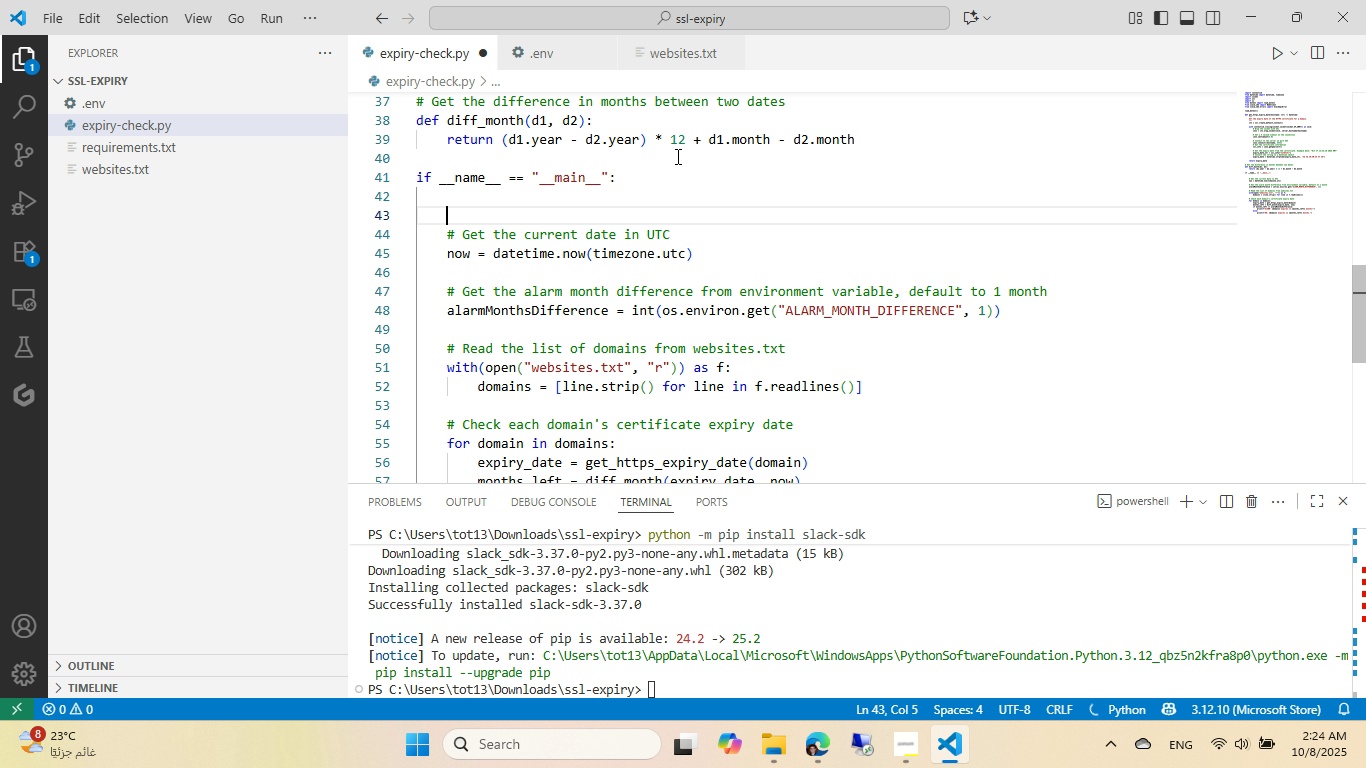 
key(Control+ControlLeft)
 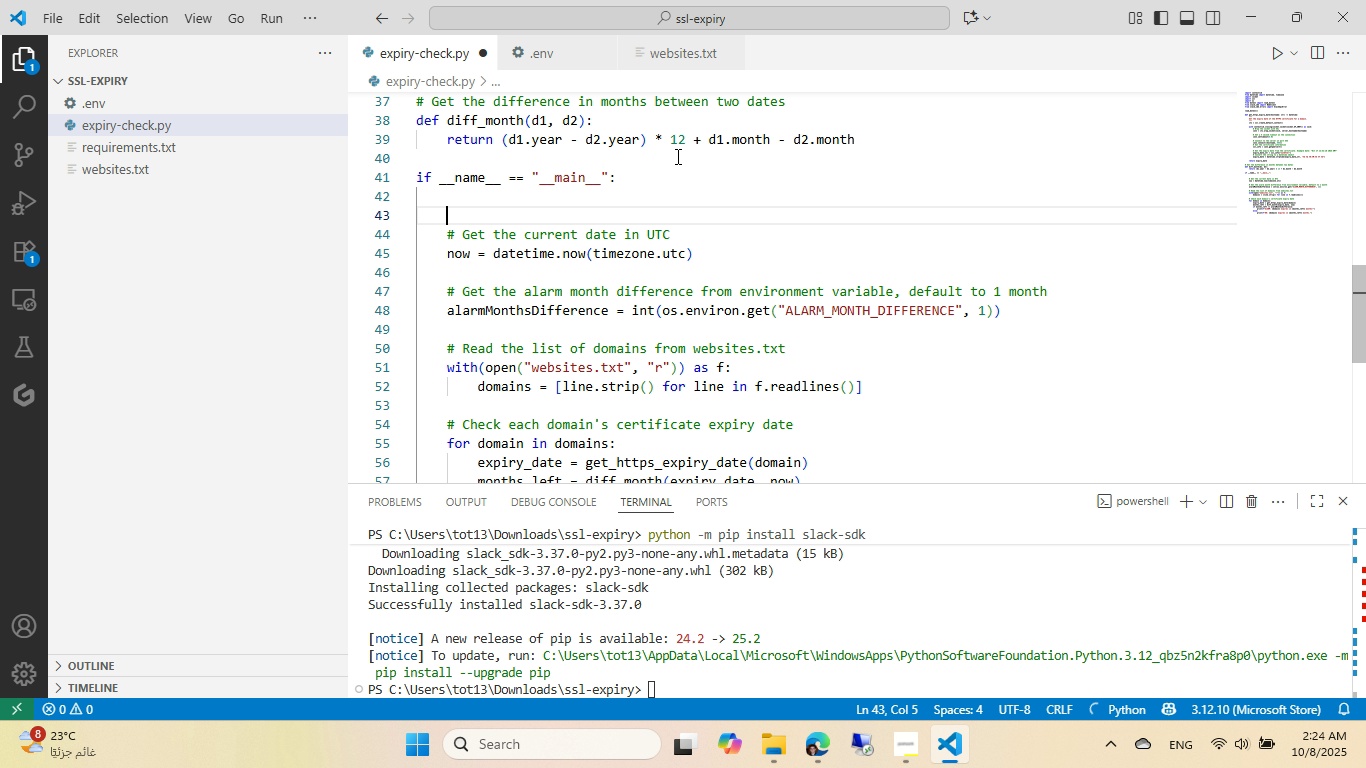 
key(Control+V)
 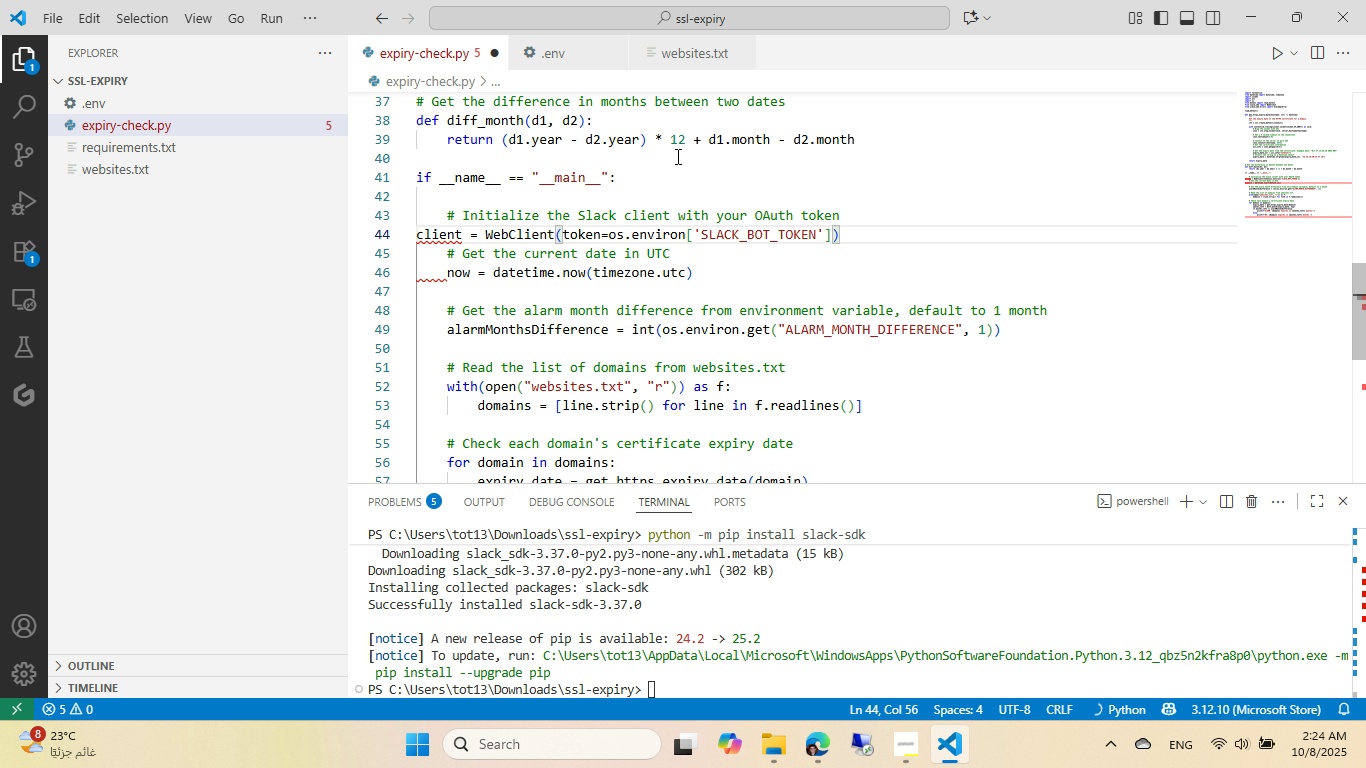 
key(NumpadEnter)
 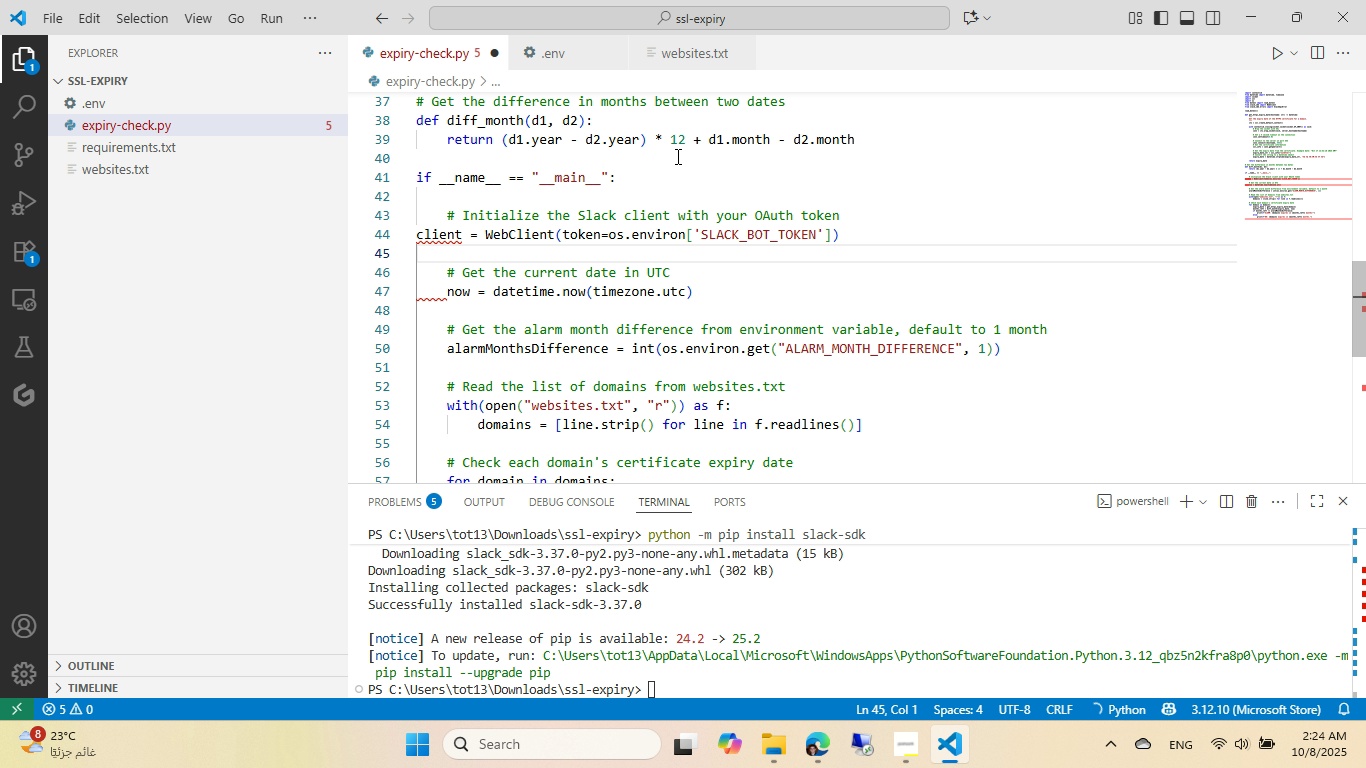 
key(ArrowUp)
 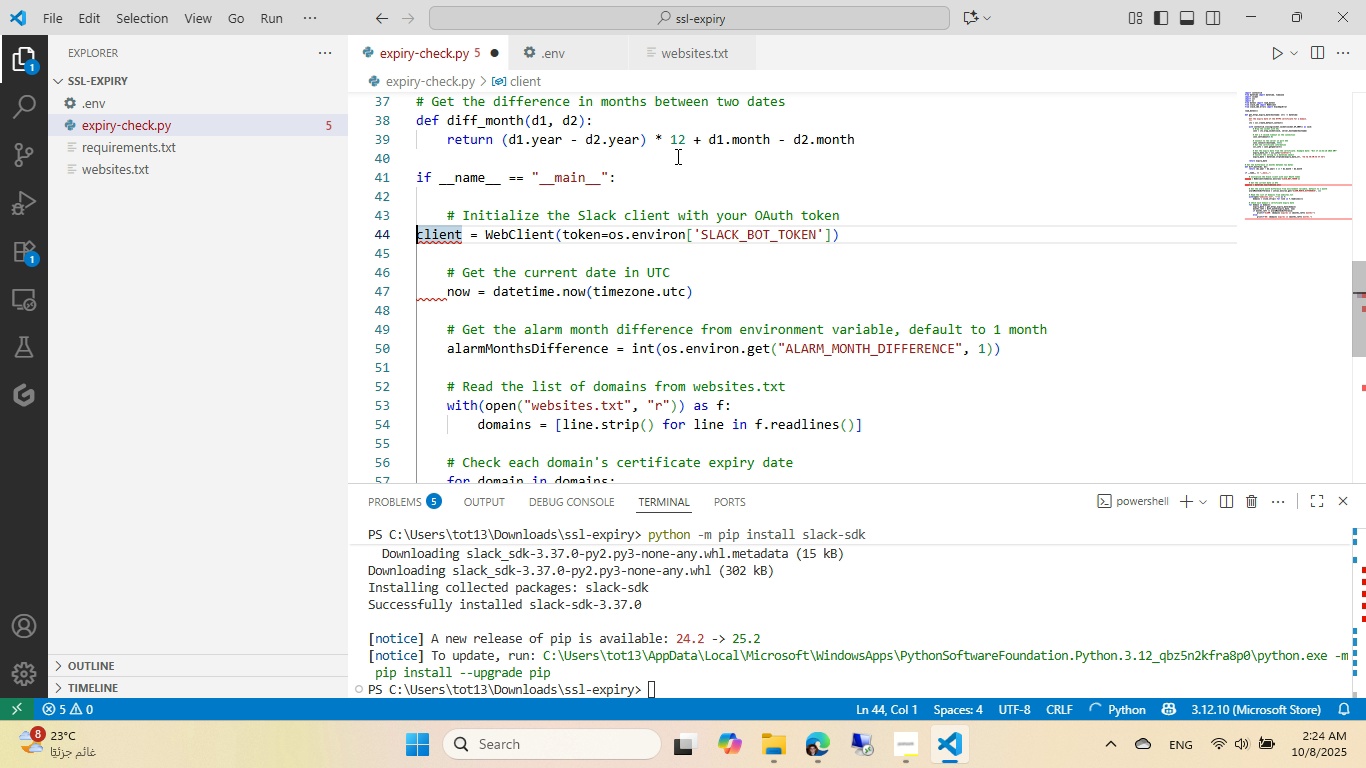 
key(Tab)
 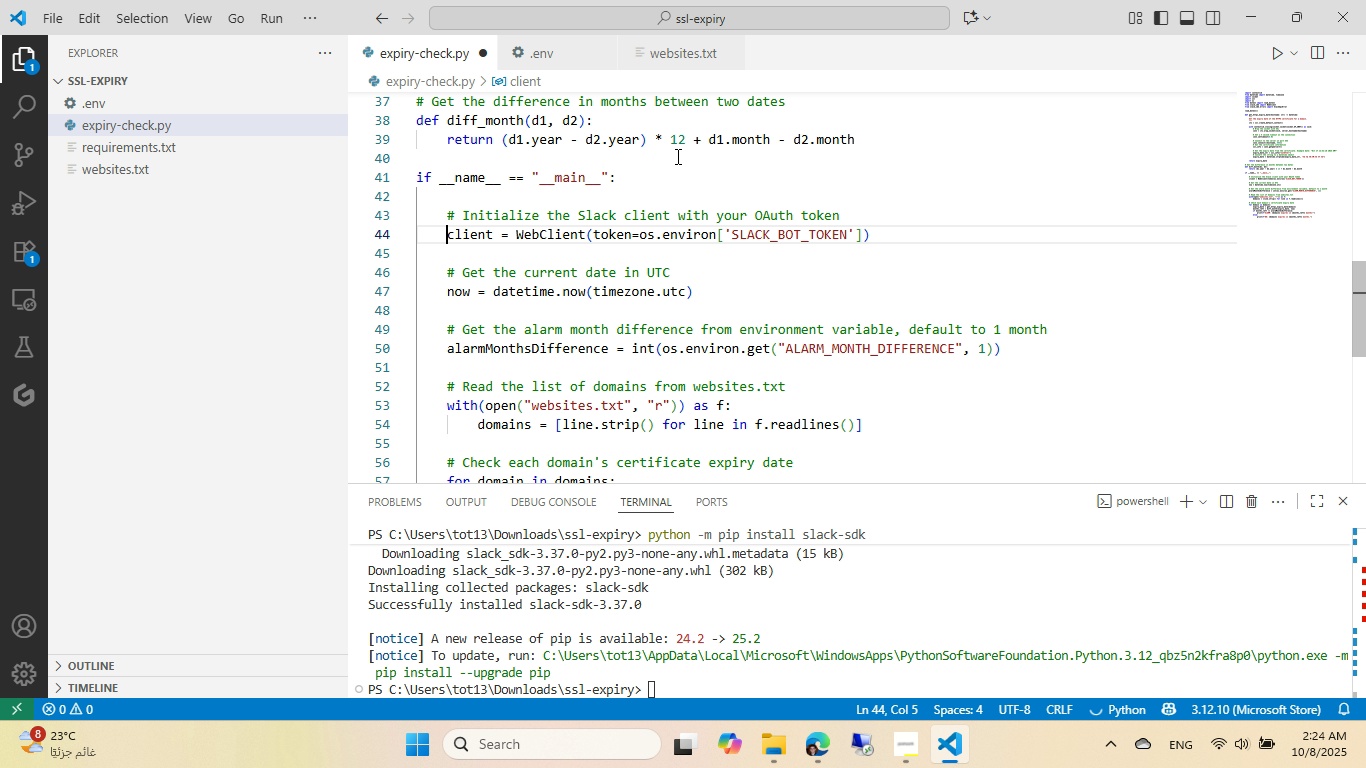 
key(ArrowUp)
 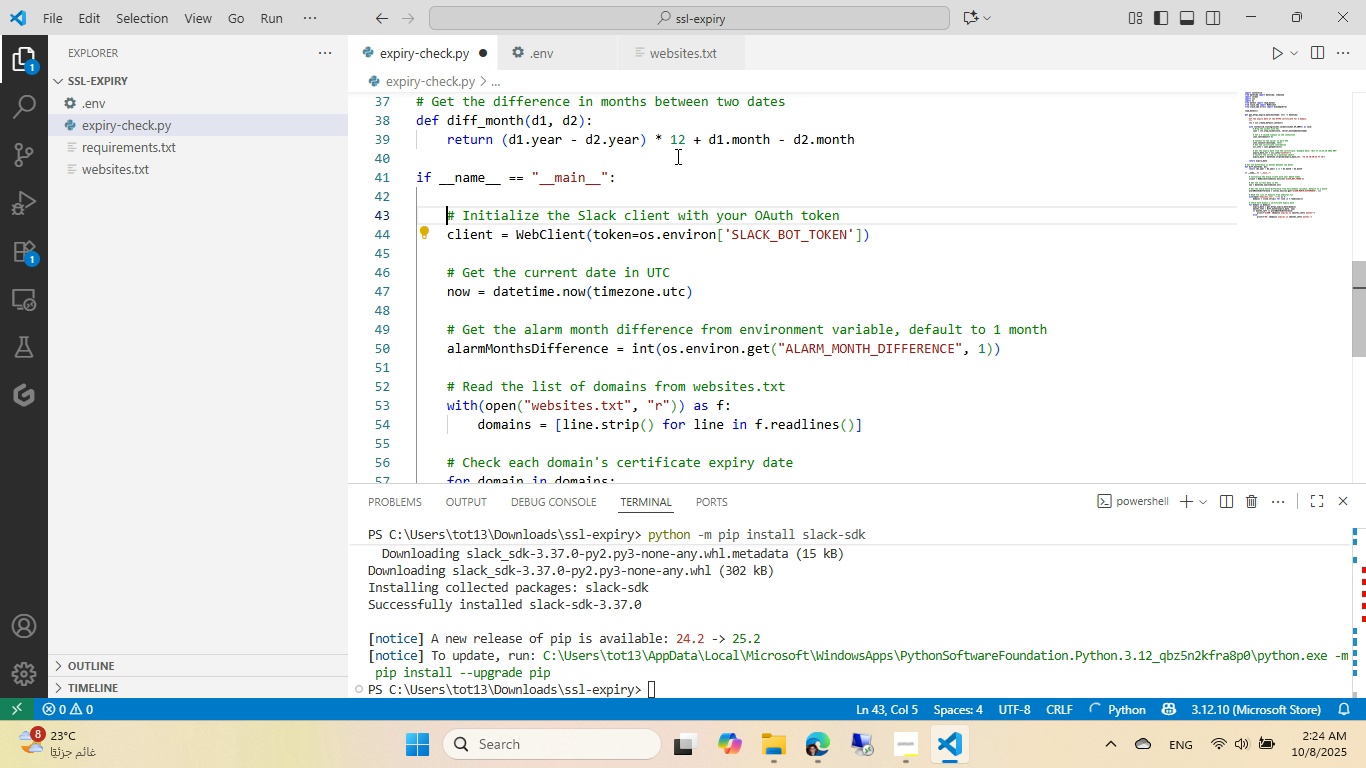 
key(Control+ControlLeft)
 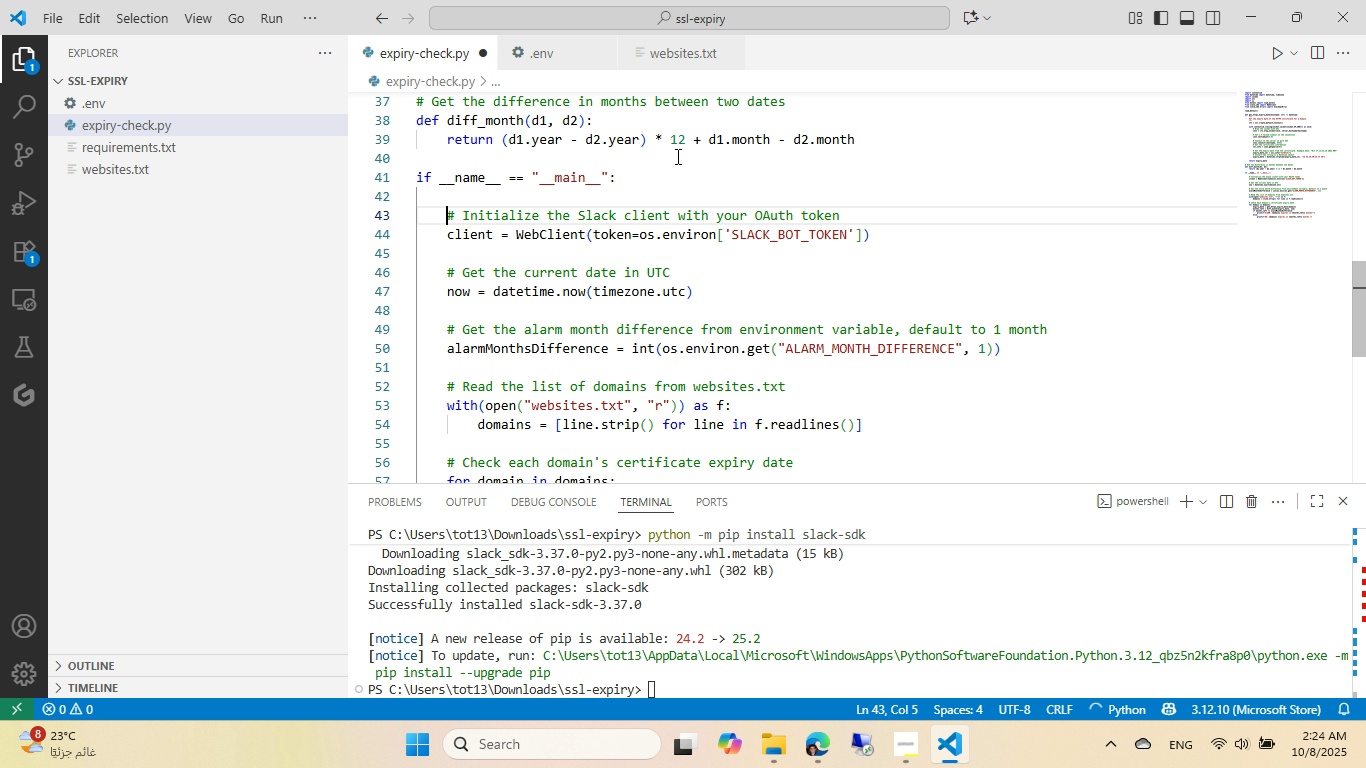 
key(Control+ControlLeft)
 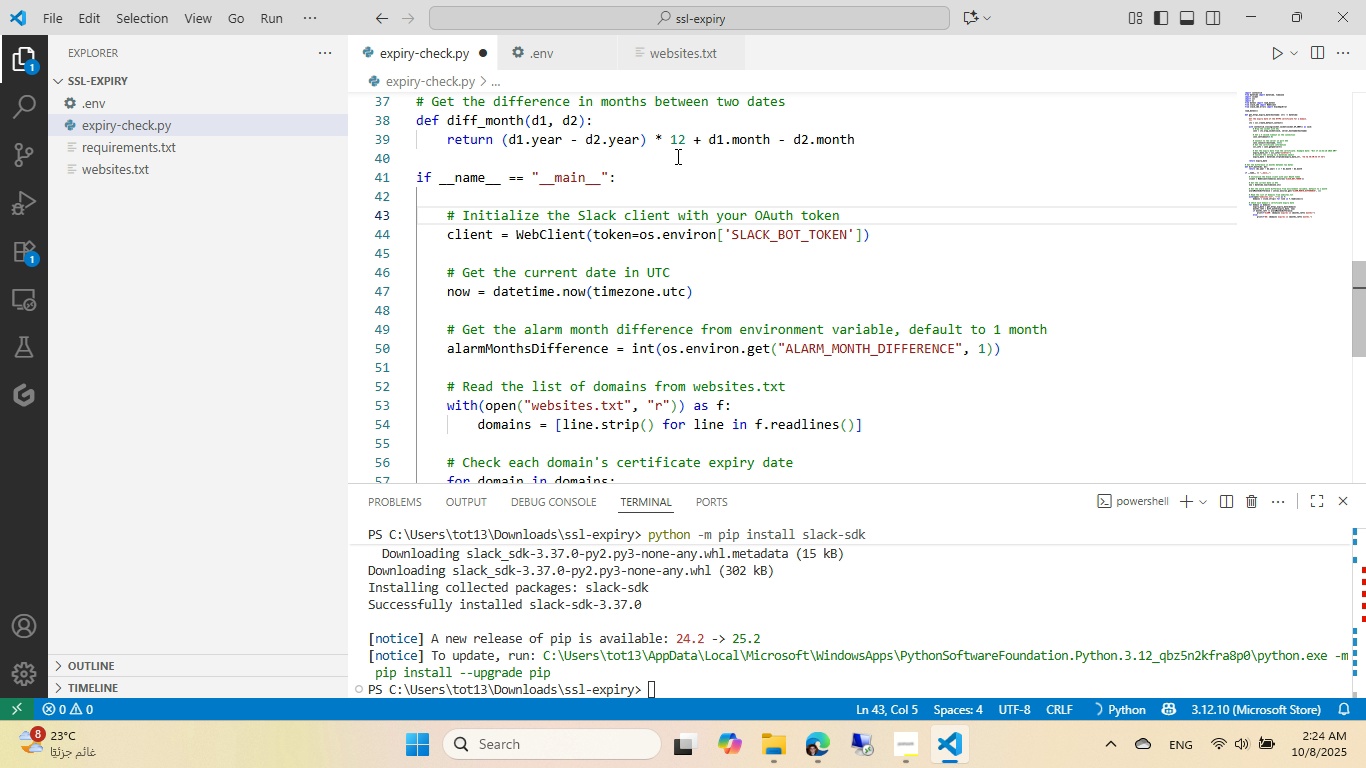 
type([End] from te)
key(Backspace)
type(he env file.)